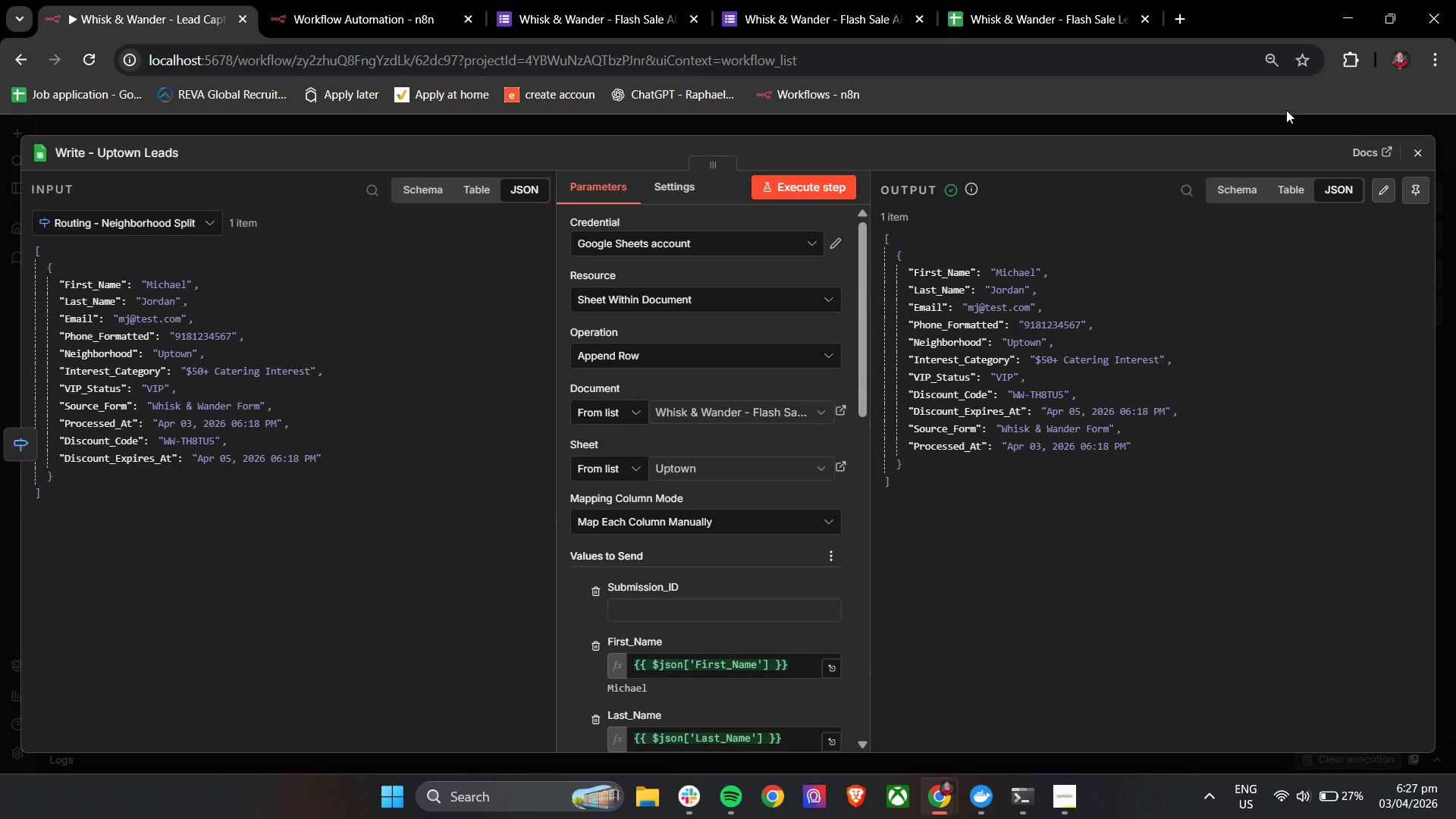 
left_click([1424, 153])
 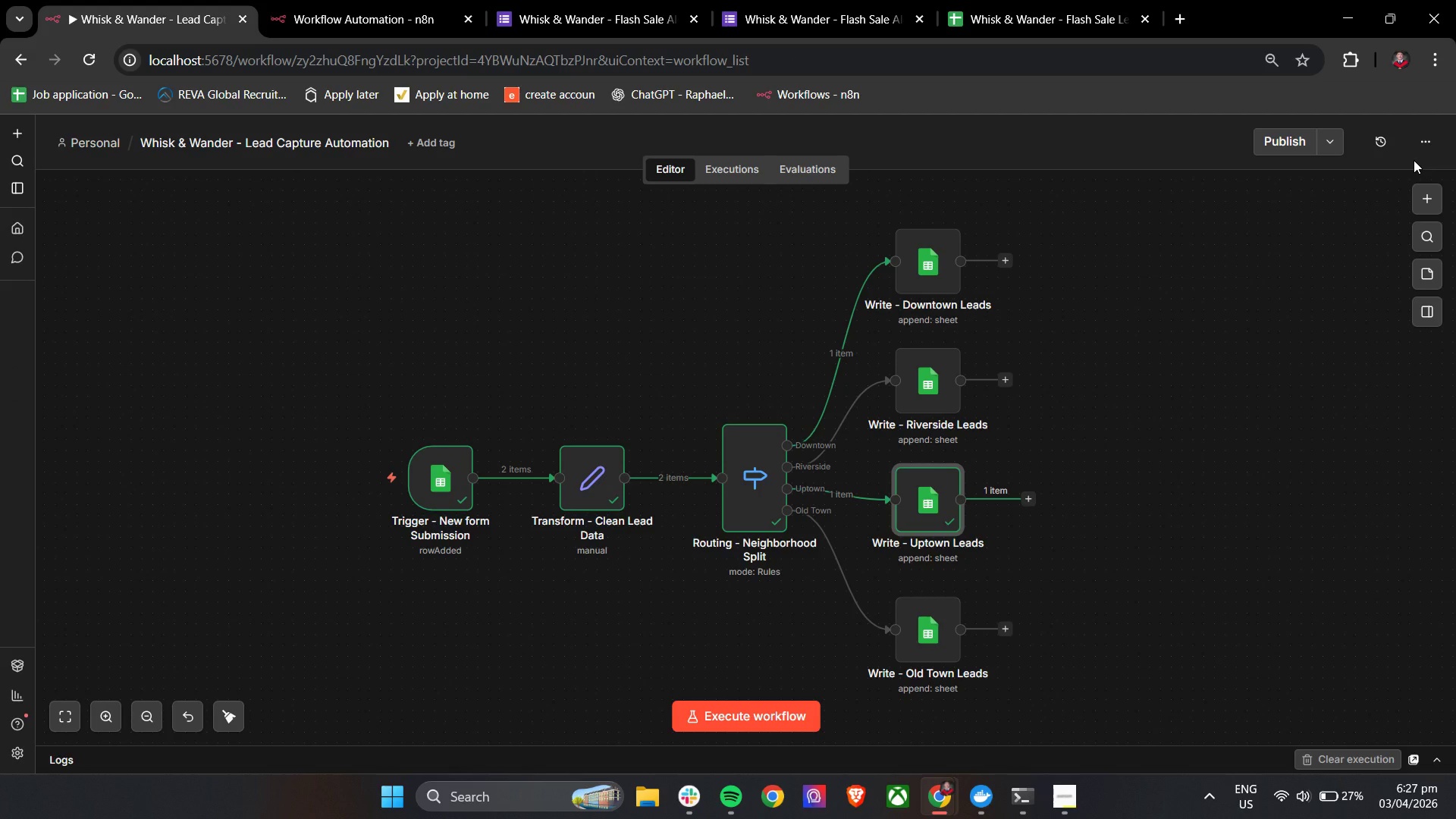 
wait(11.92)
 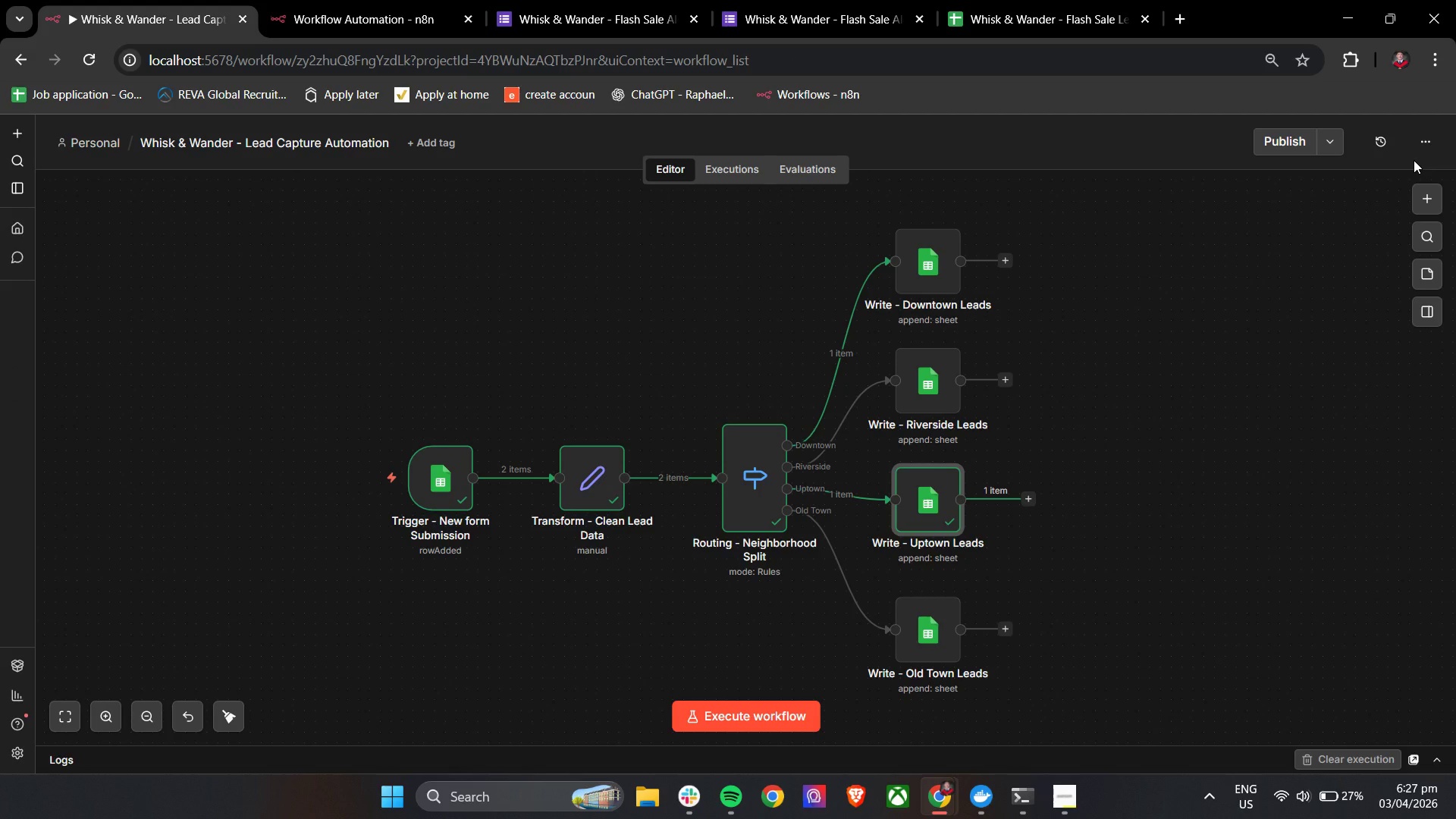 
left_click([665, 478])